 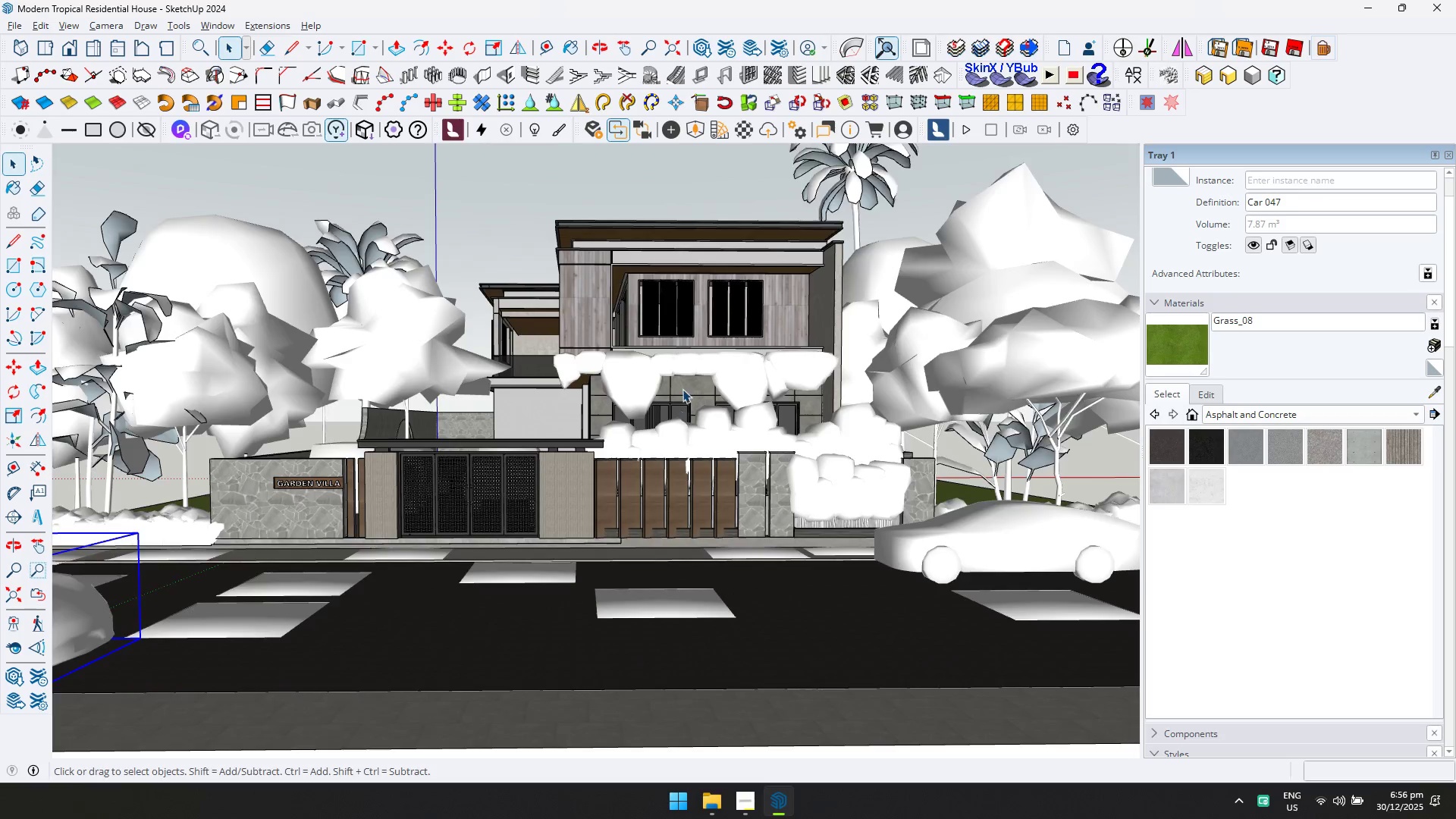 
left_click([697, 124])
 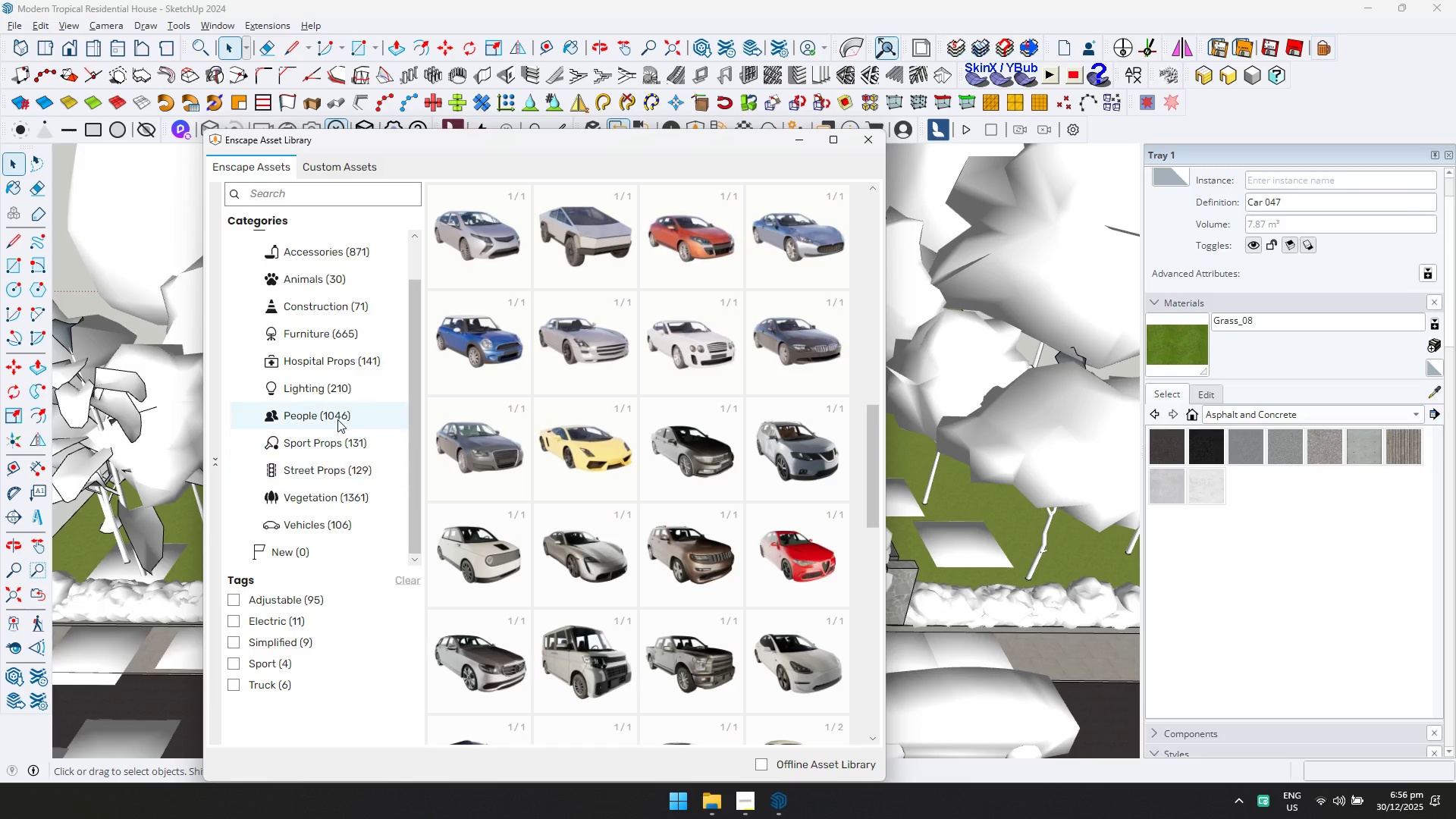 
left_click([329, 415])
 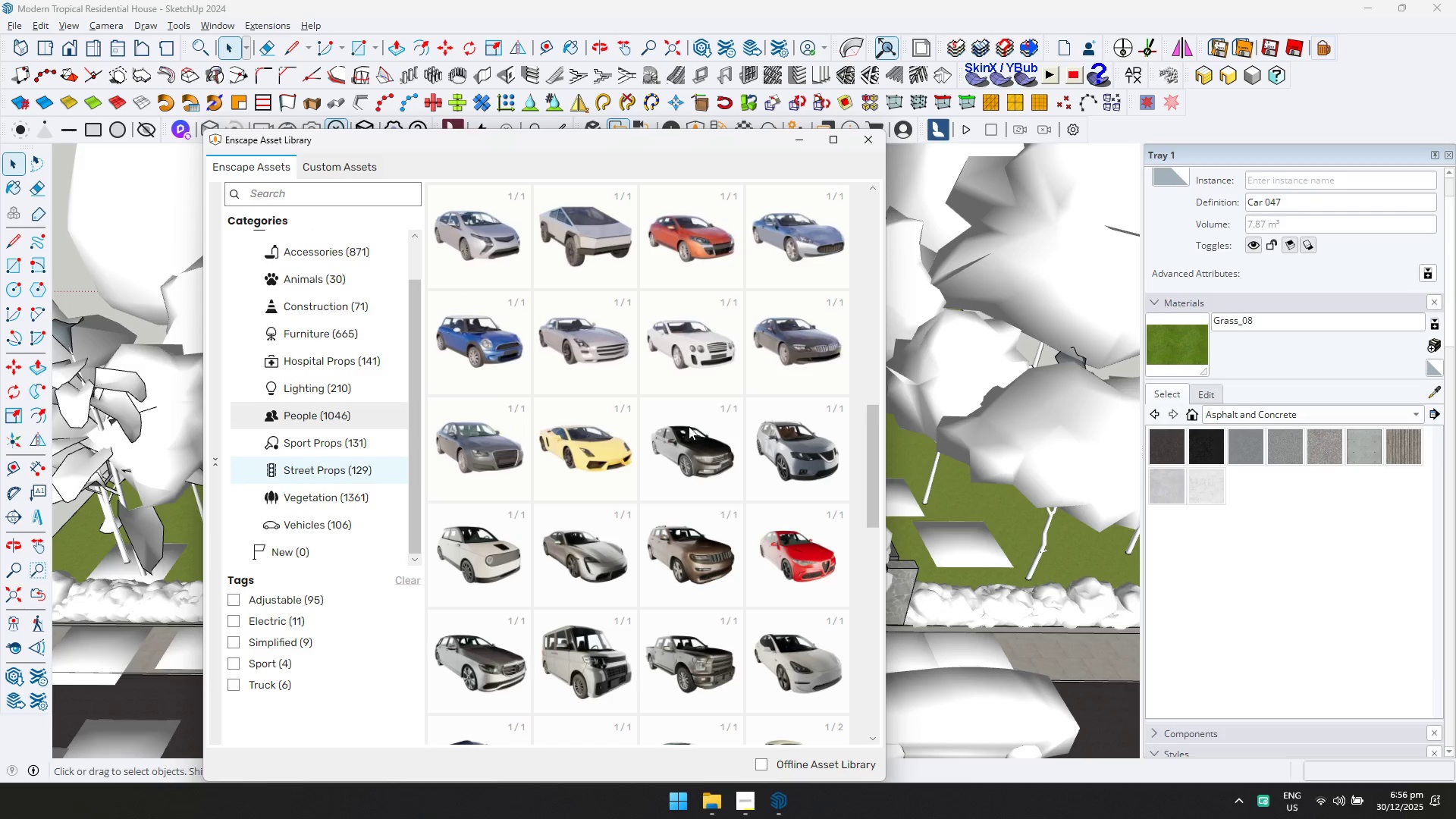 
scroll: coordinate [658, 469], scroll_direction: down, amount: 7.0
 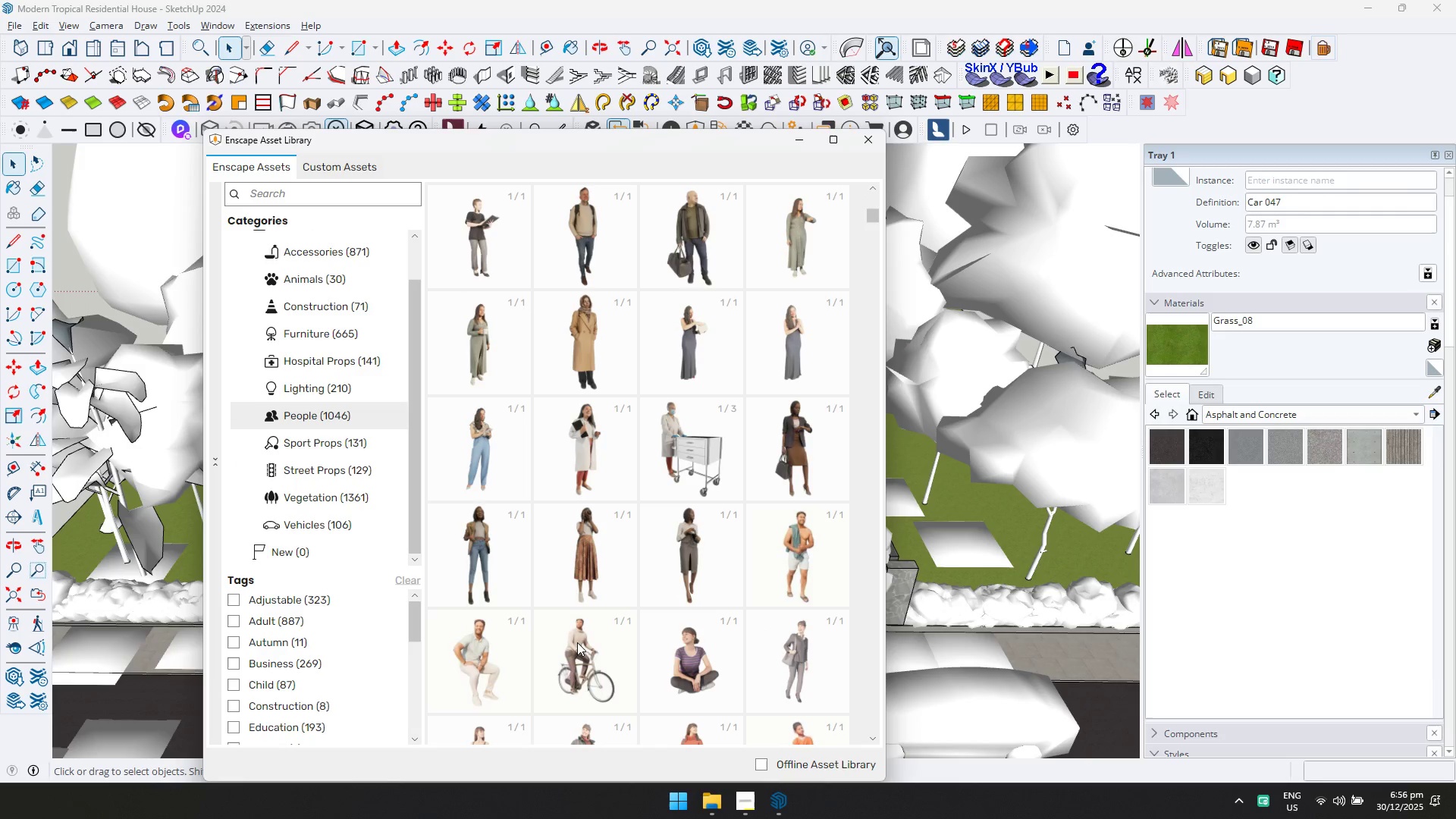 
double_click([577, 642])